 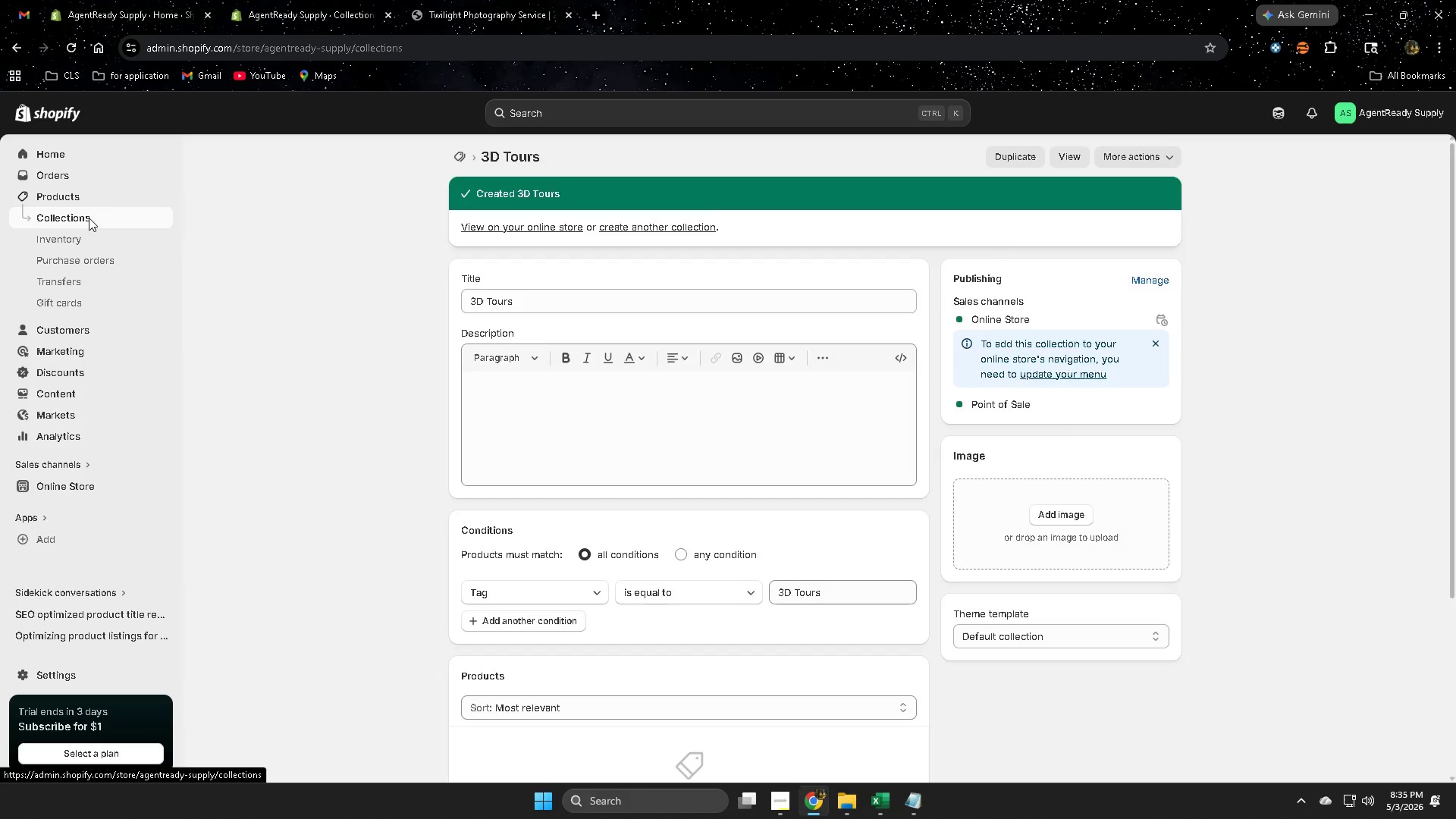 
left_click([102, 193])
 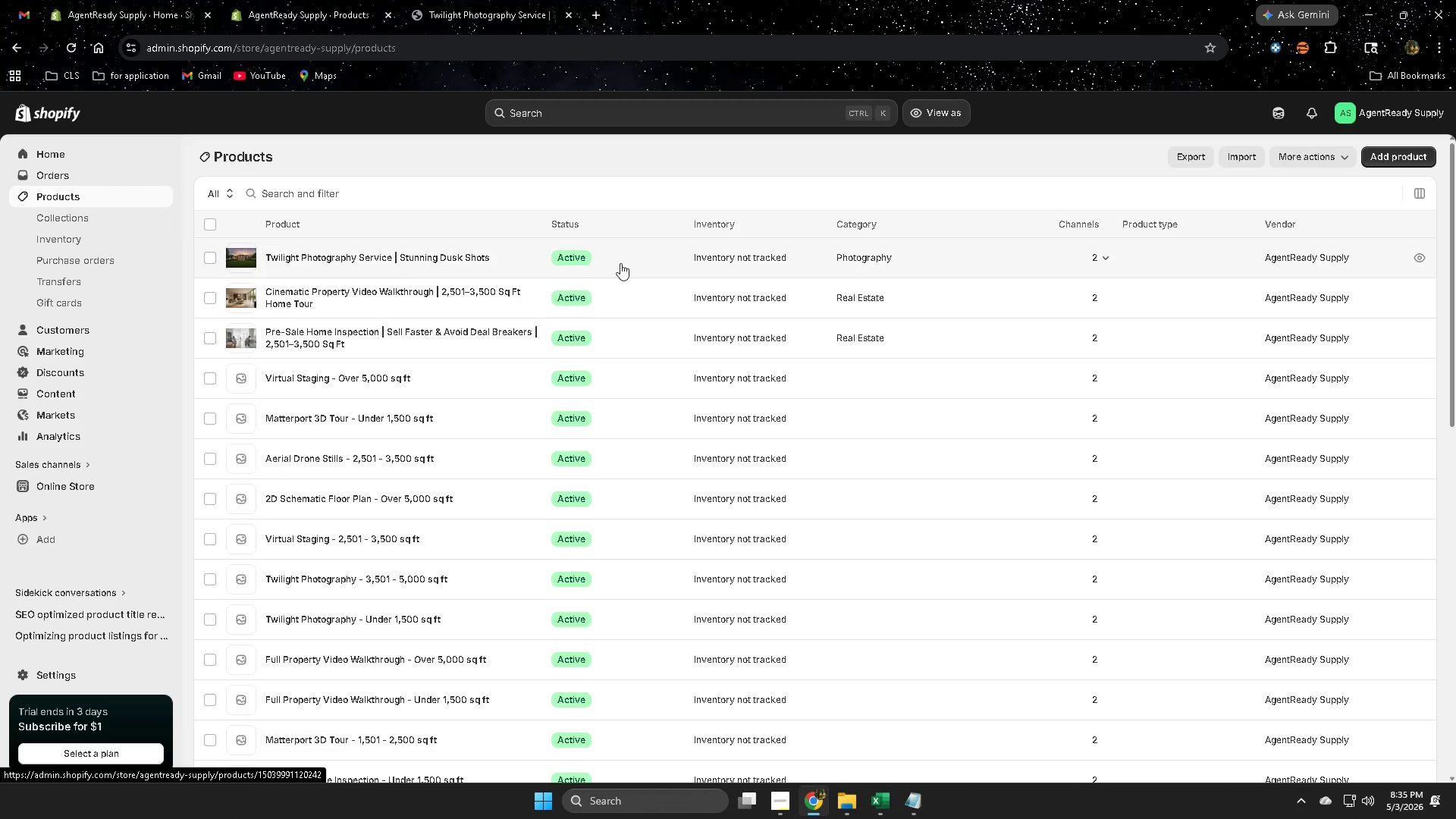 
left_click([639, 255])
 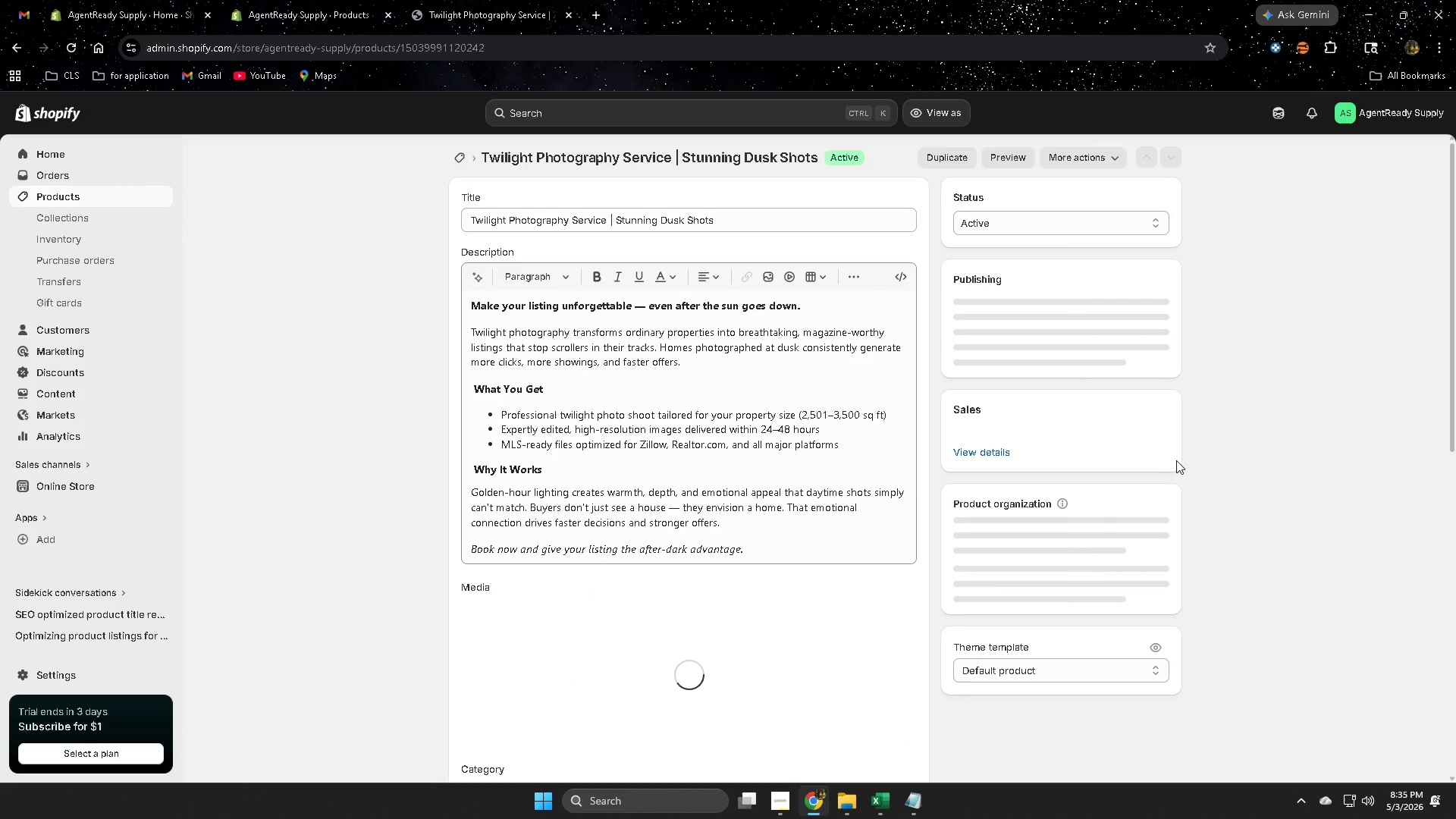 
scroll: coordinate [1117, 467], scroll_direction: down, amount: 2.0
 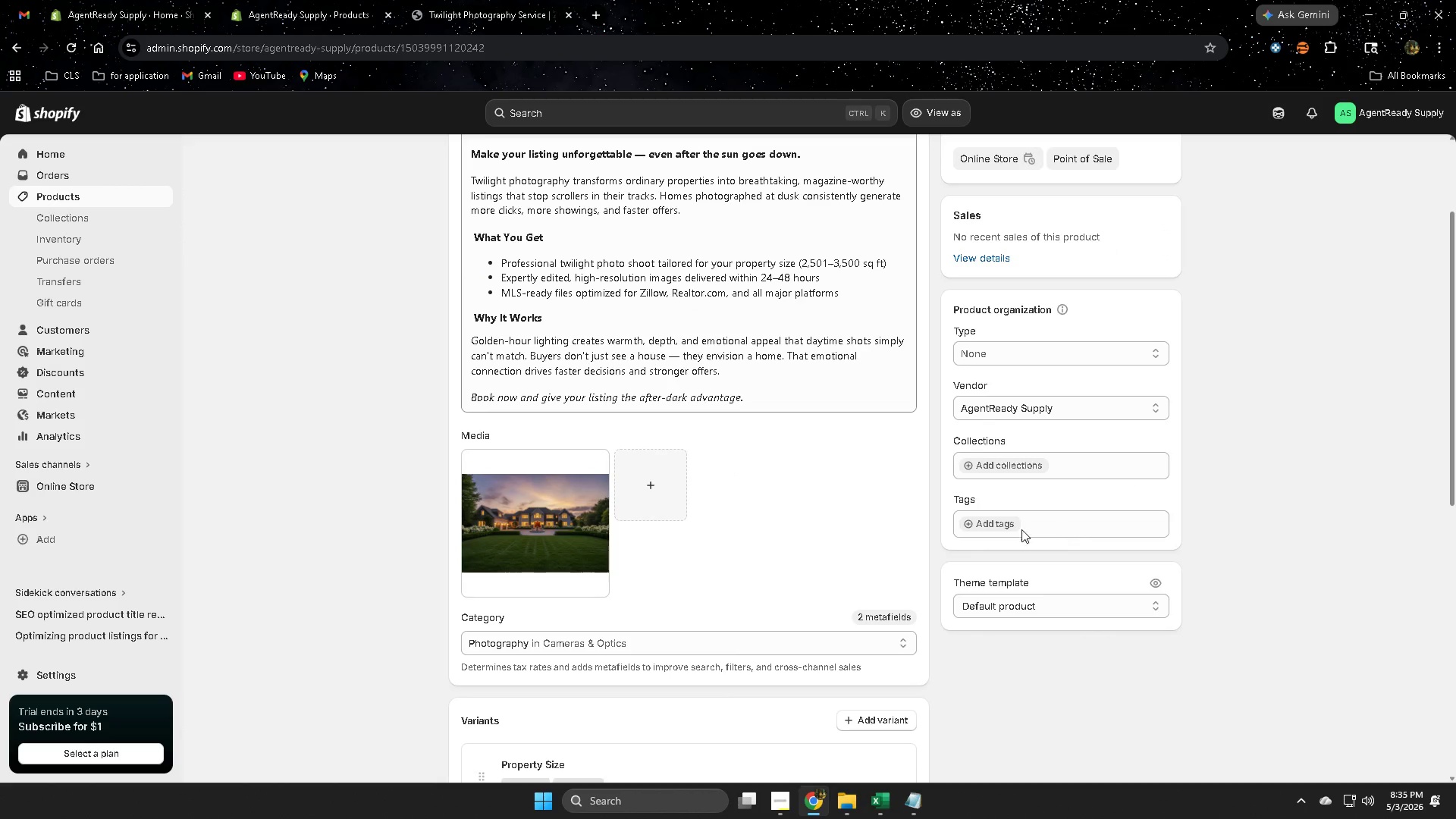 
left_click([985, 523])
 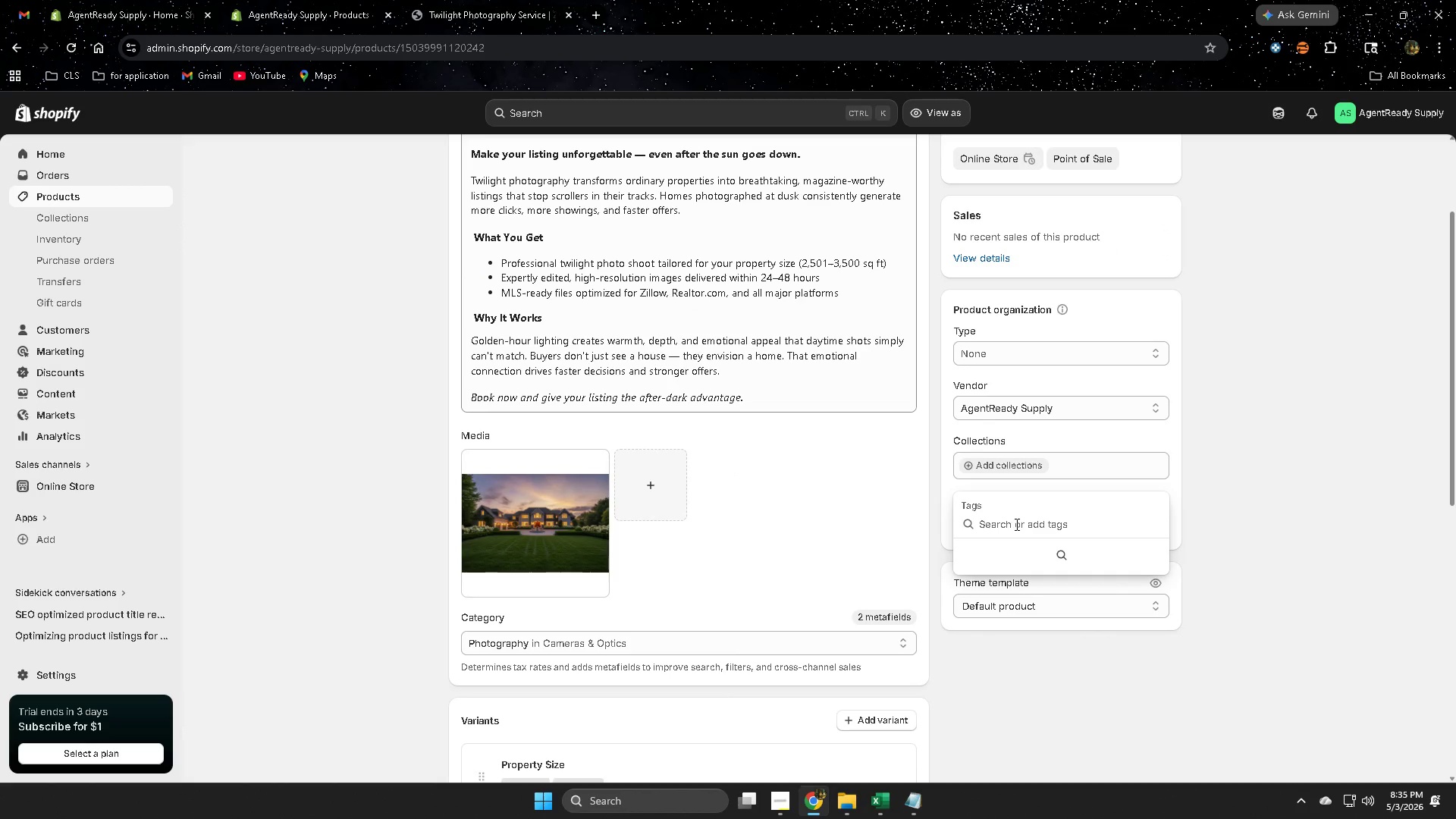 
left_click([1021, 524])
 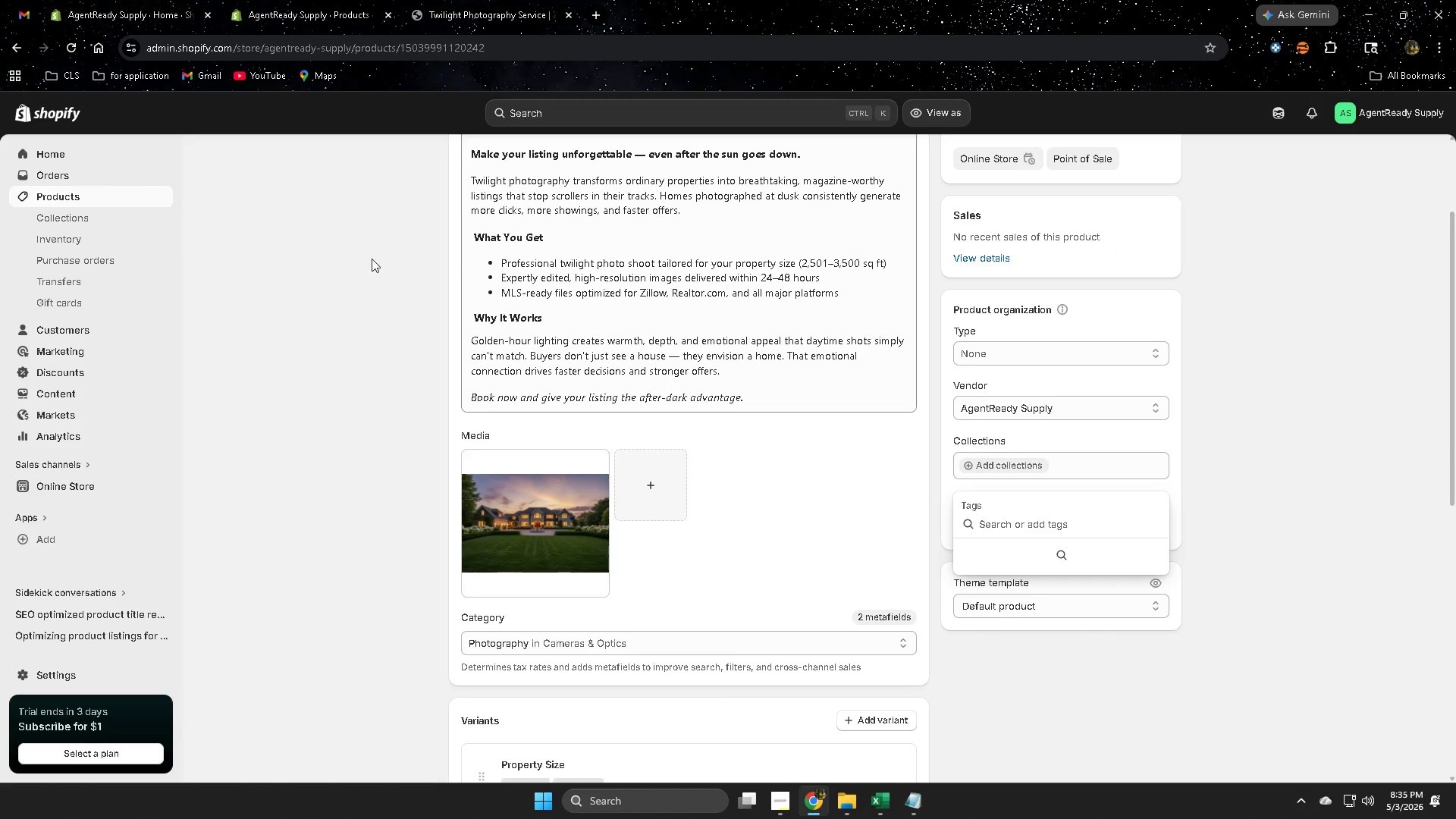 
left_click([884, 799])
 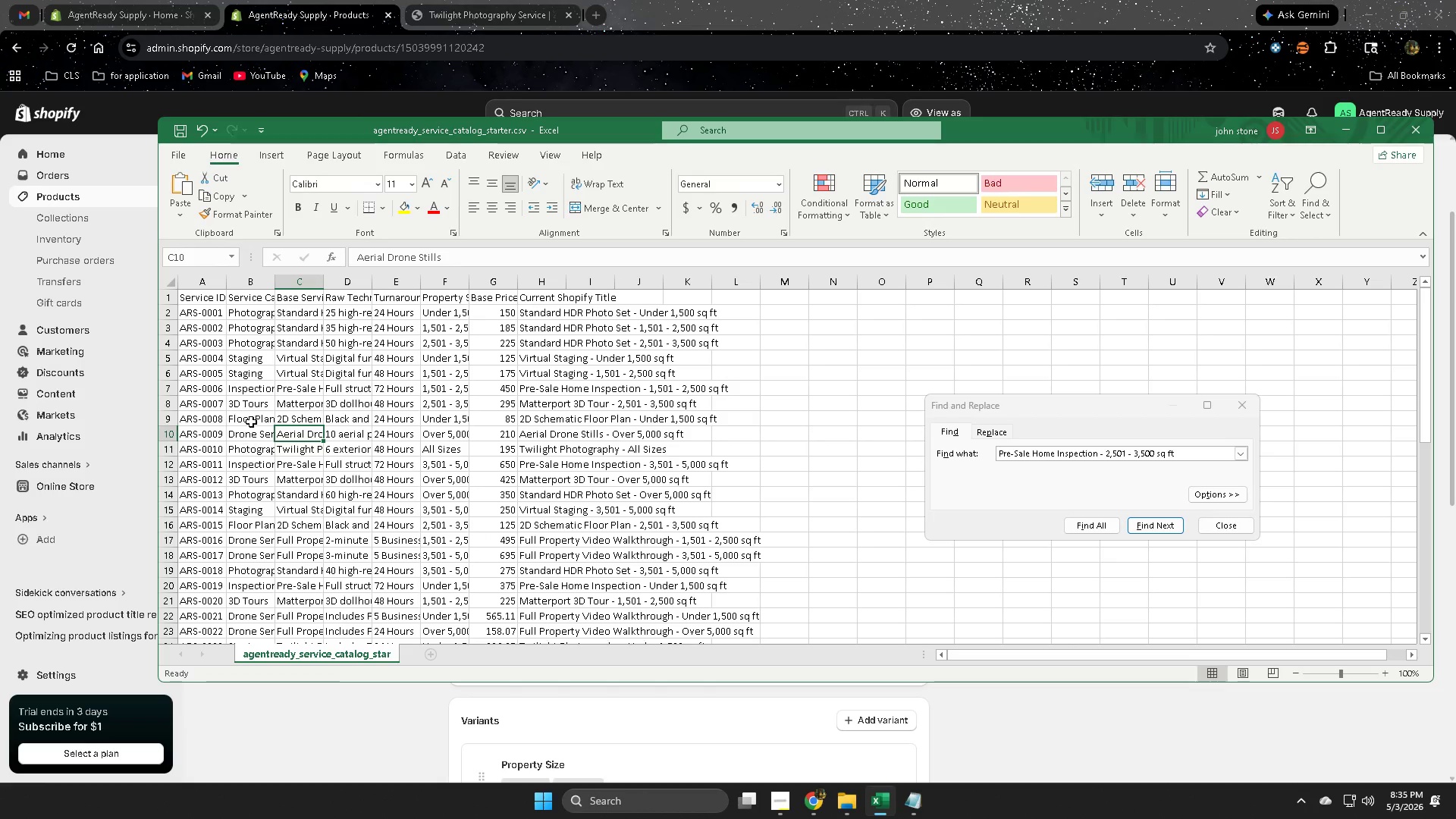 
double_click([255, 331])
 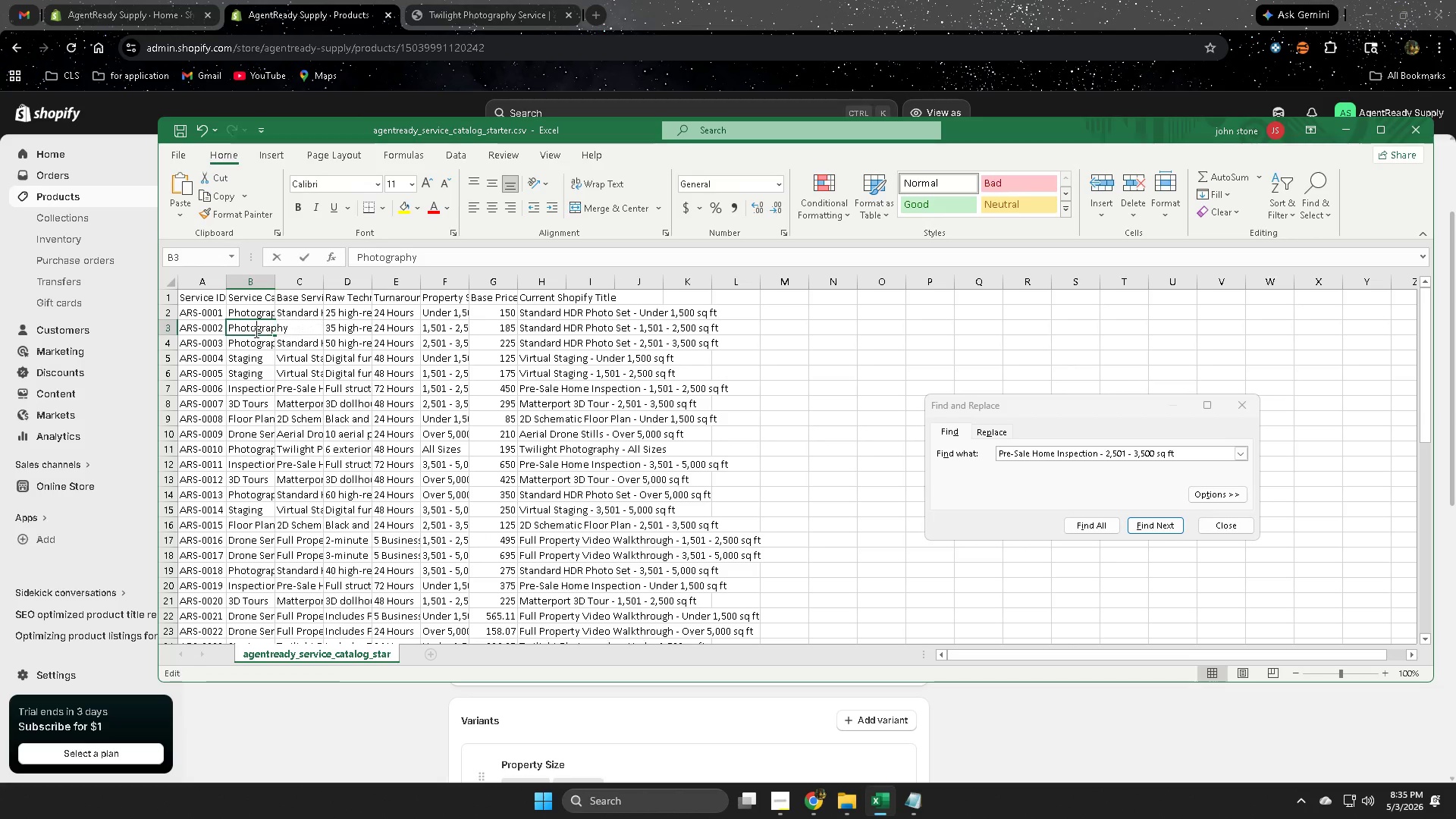 
triple_click([255, 331])
 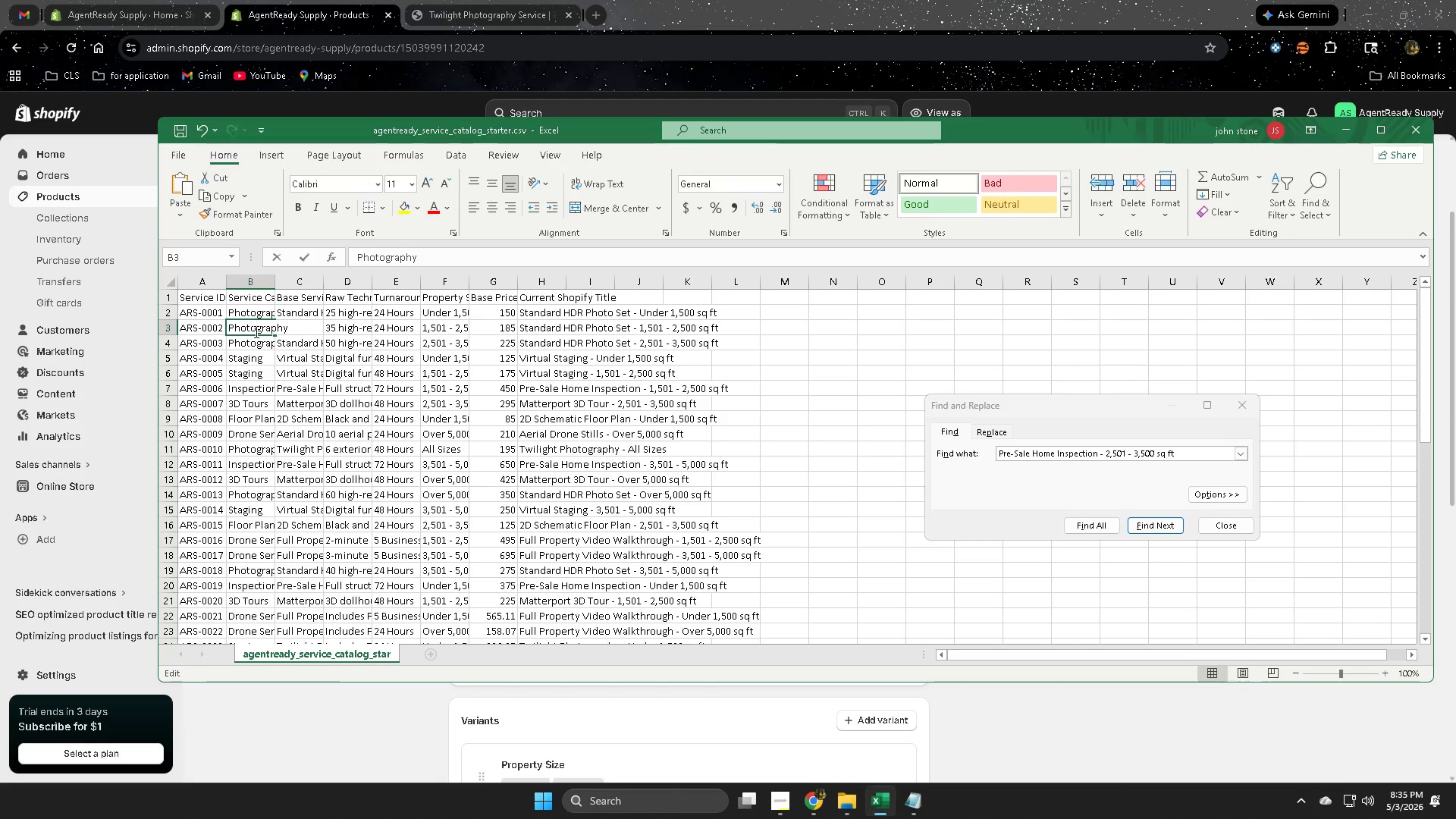 
triple_click([255, 331])
 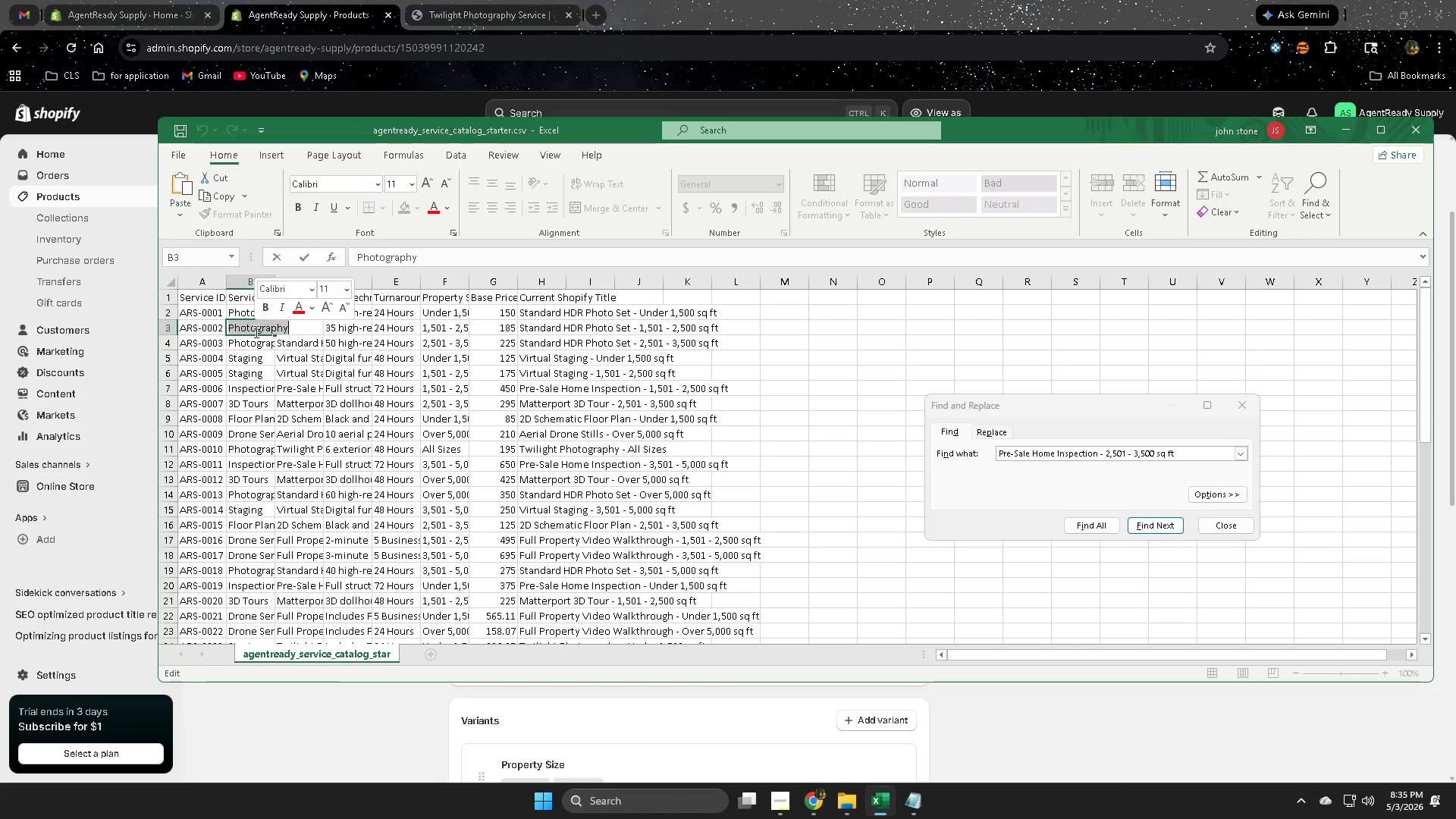 
key(Control+ControlLeft)
 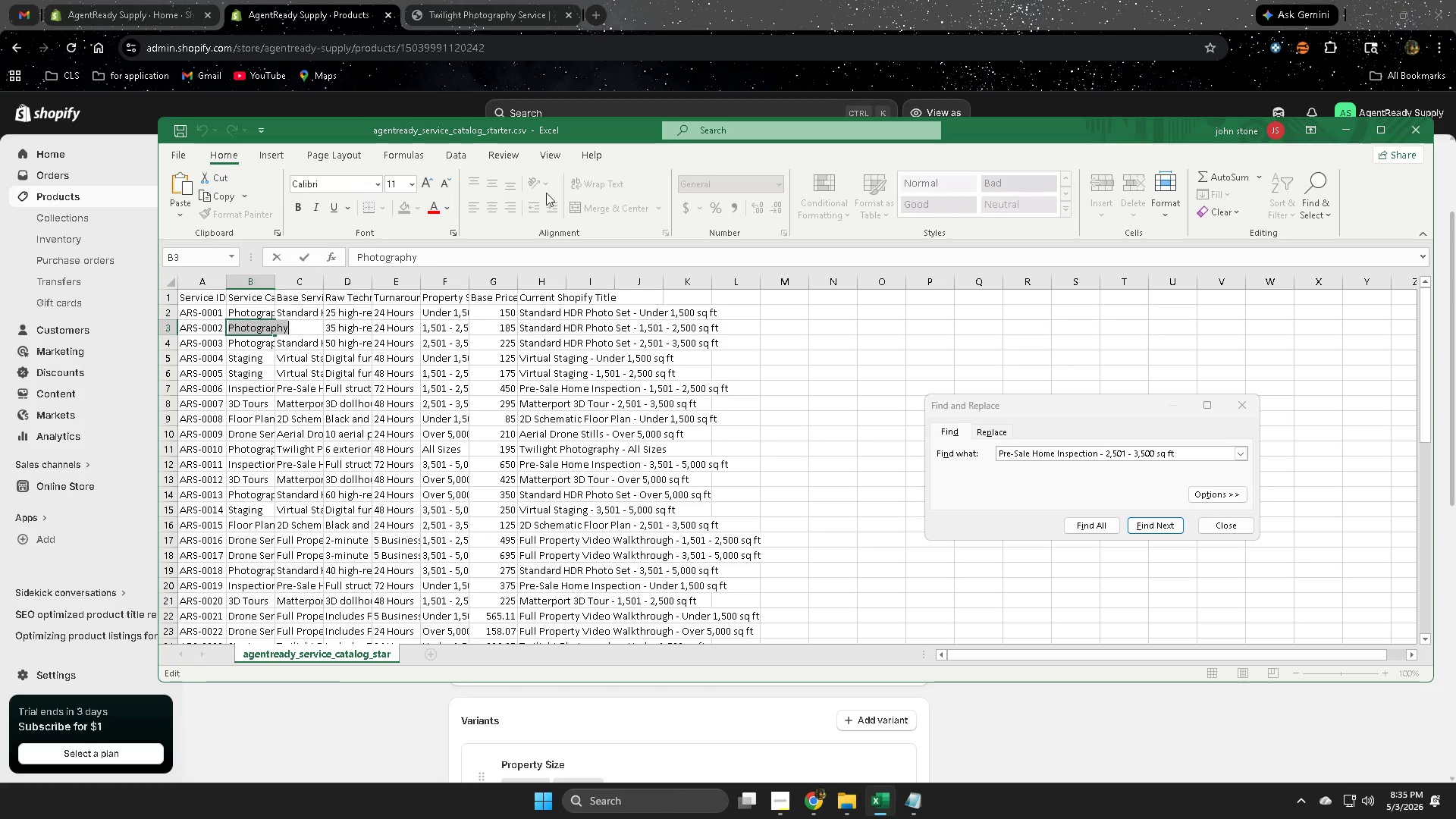 
key(Control+C)
 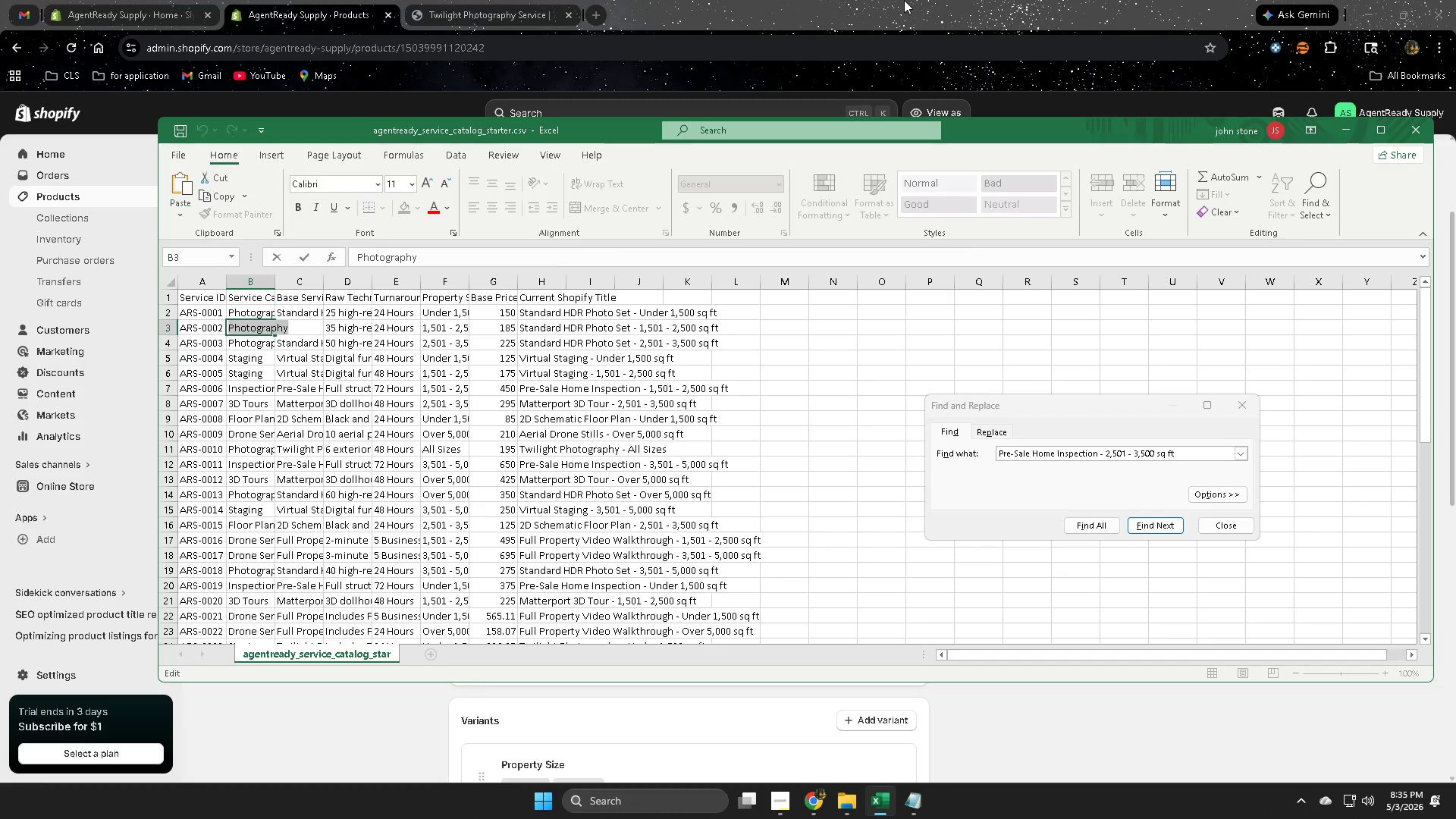 
left_click([909, 0])
 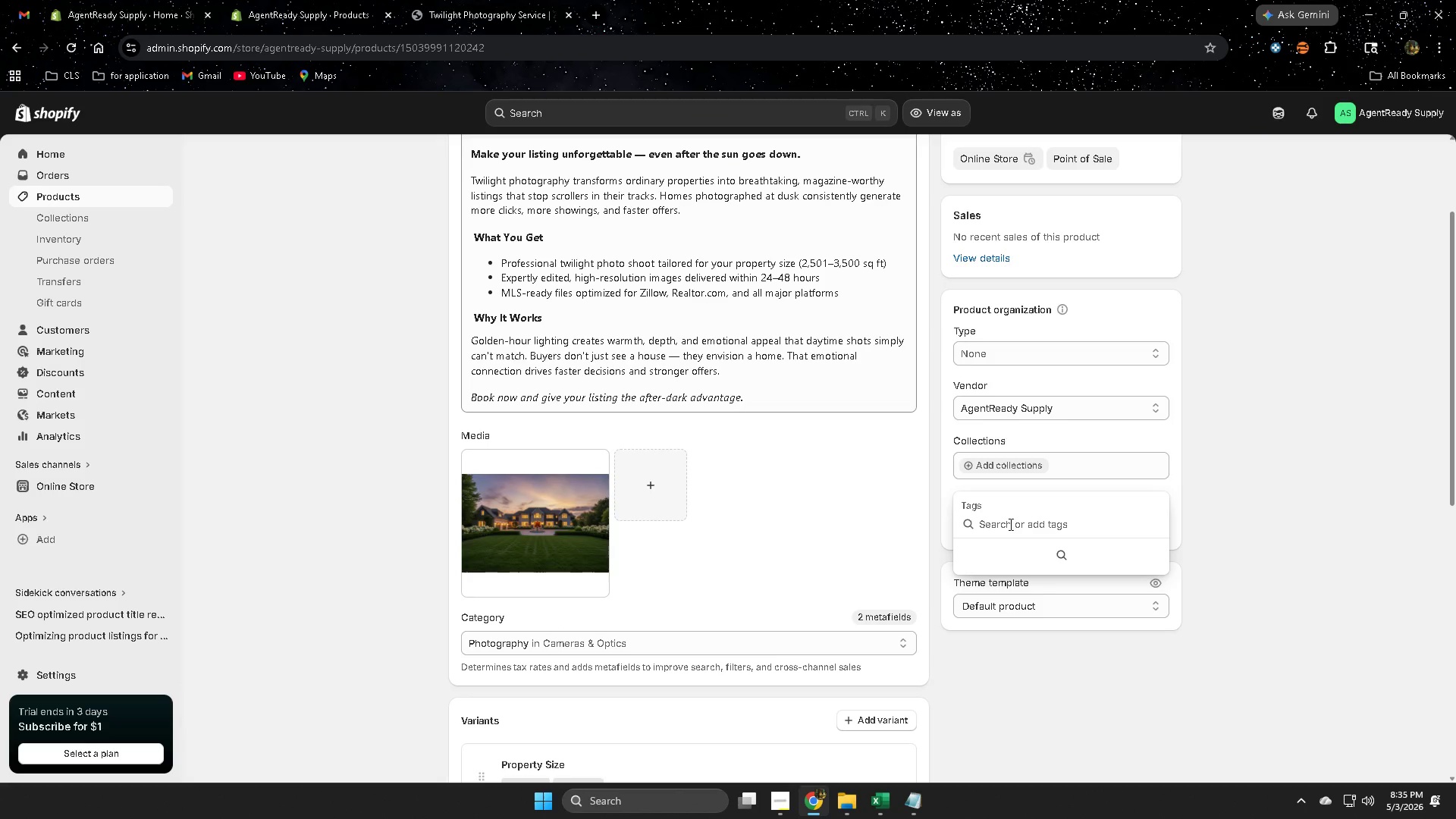 
key(Control+V)
 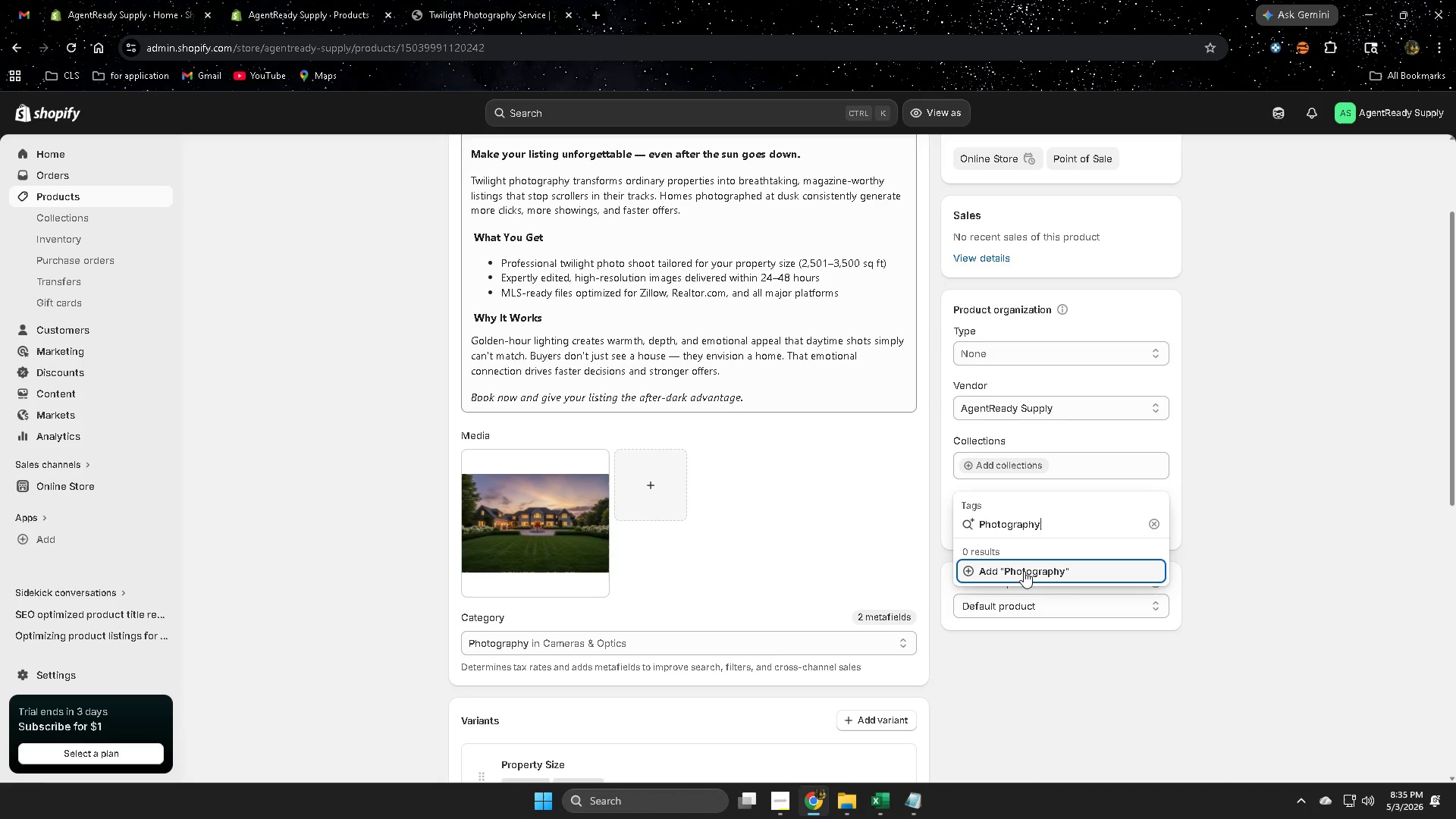 
left_click([1024, 571])
 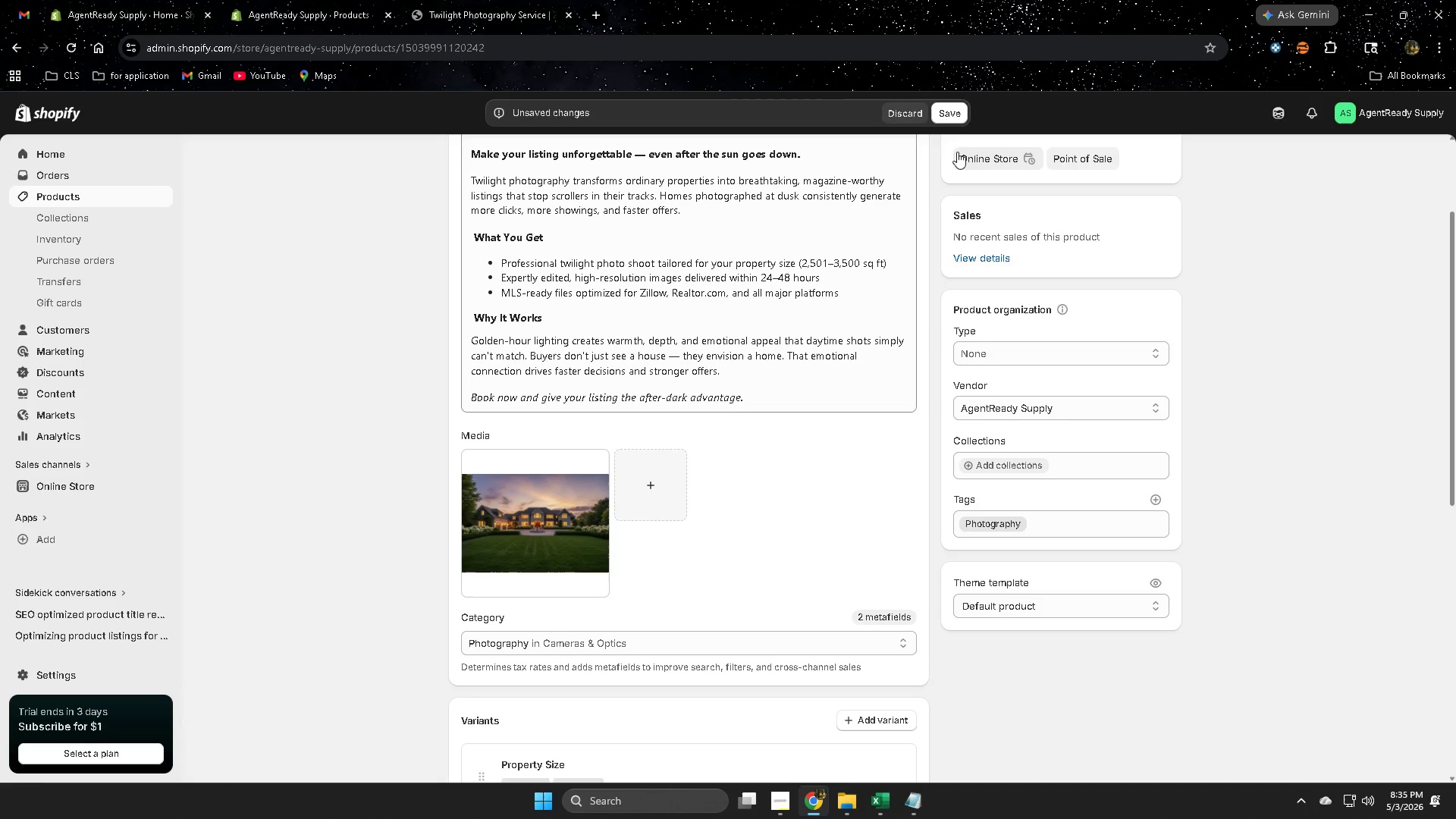 
left_click([959, 111])
 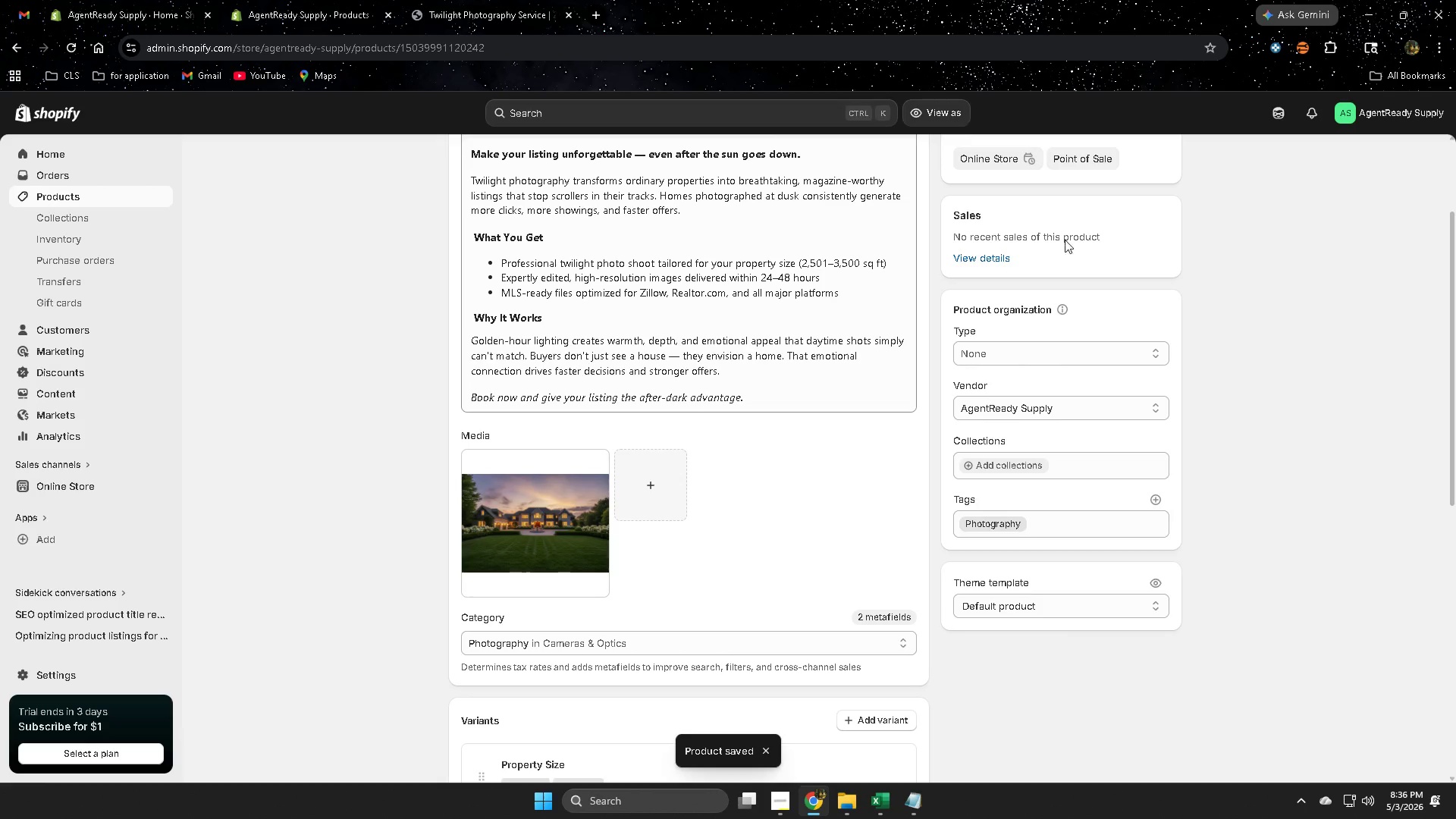 
left_click([74, 194])
 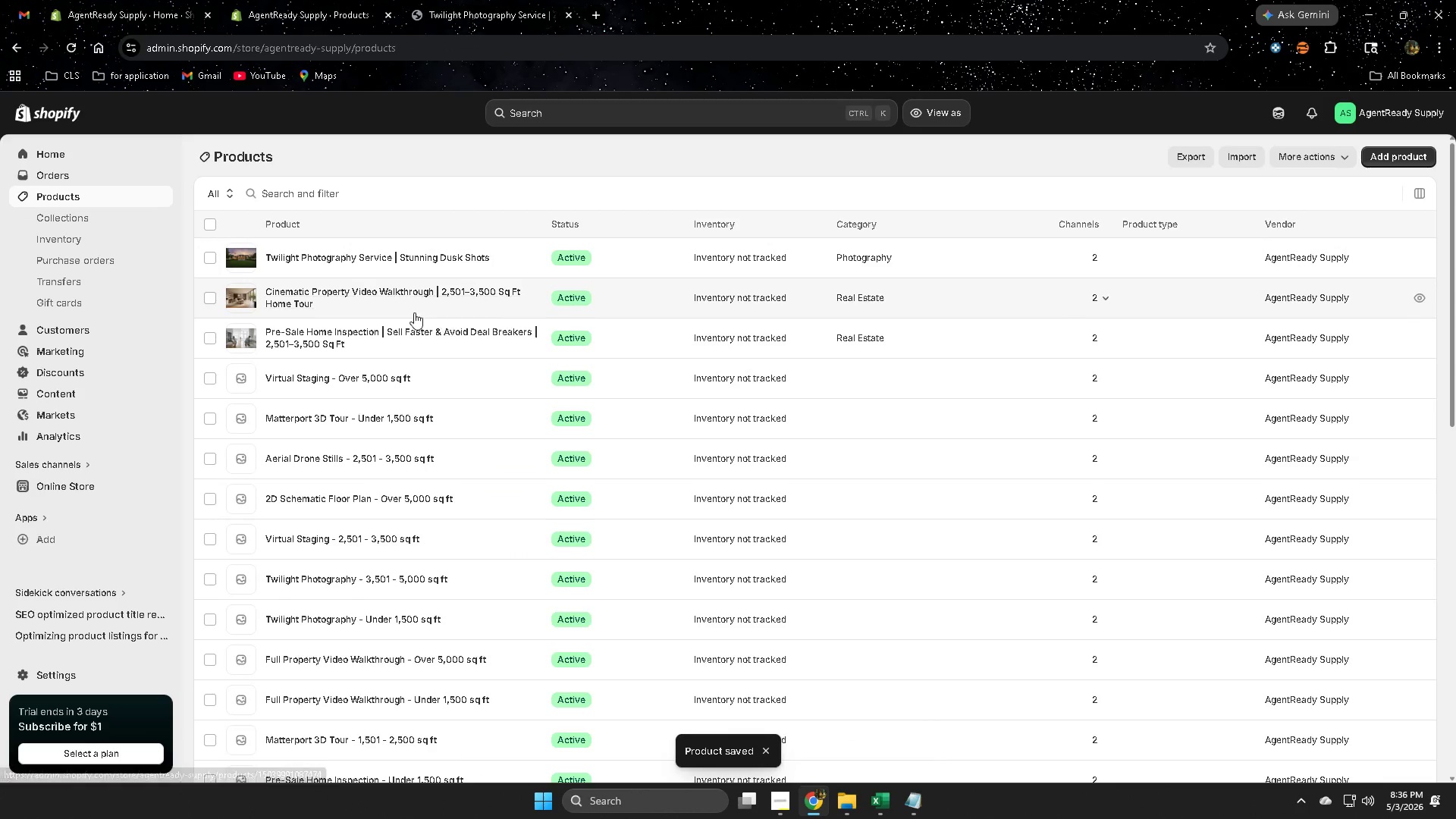 
left_click([515, 259])
 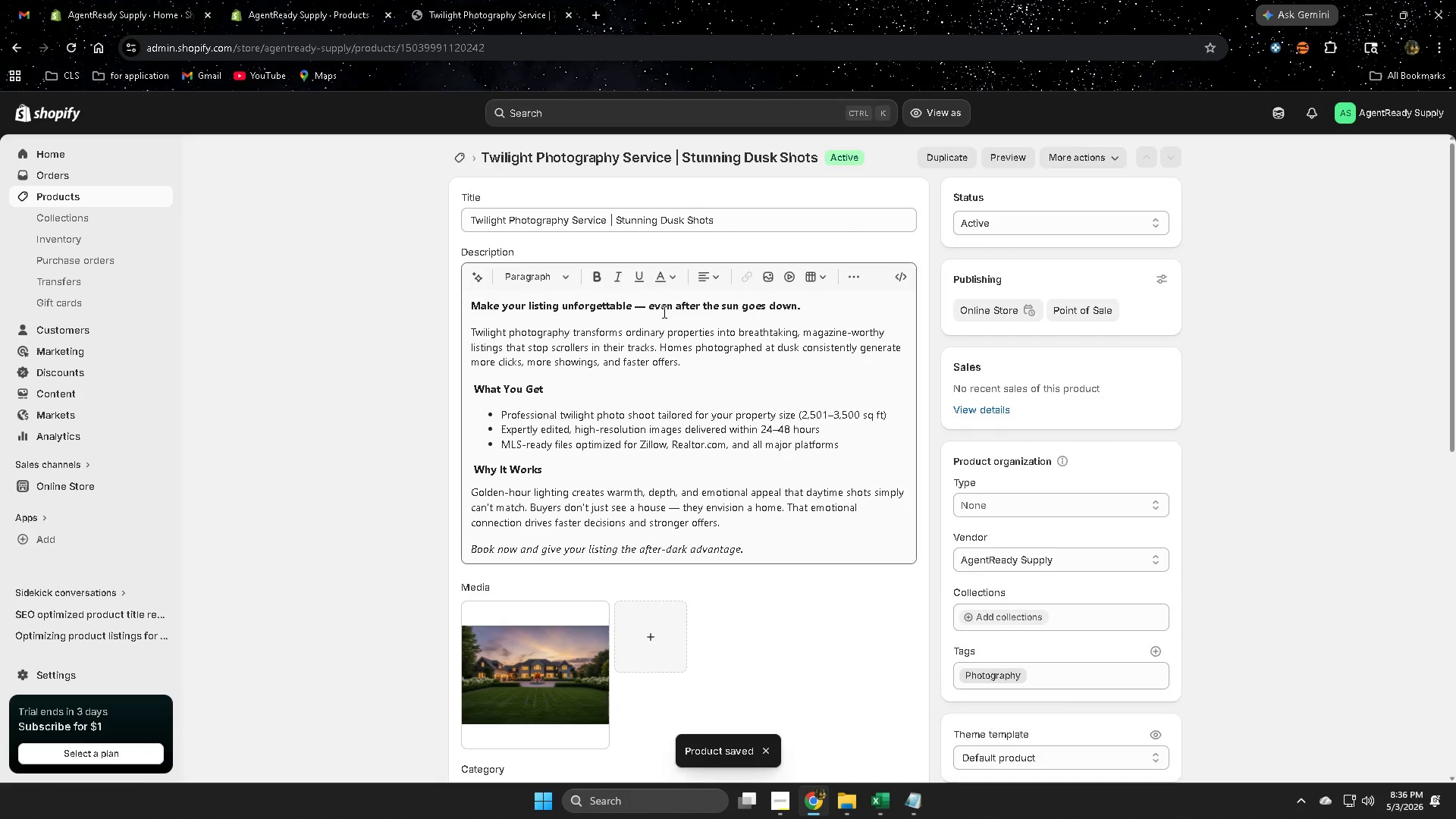 
scroll: coordinate [1036, 614], scroll_direction: down, amount: 1.0
 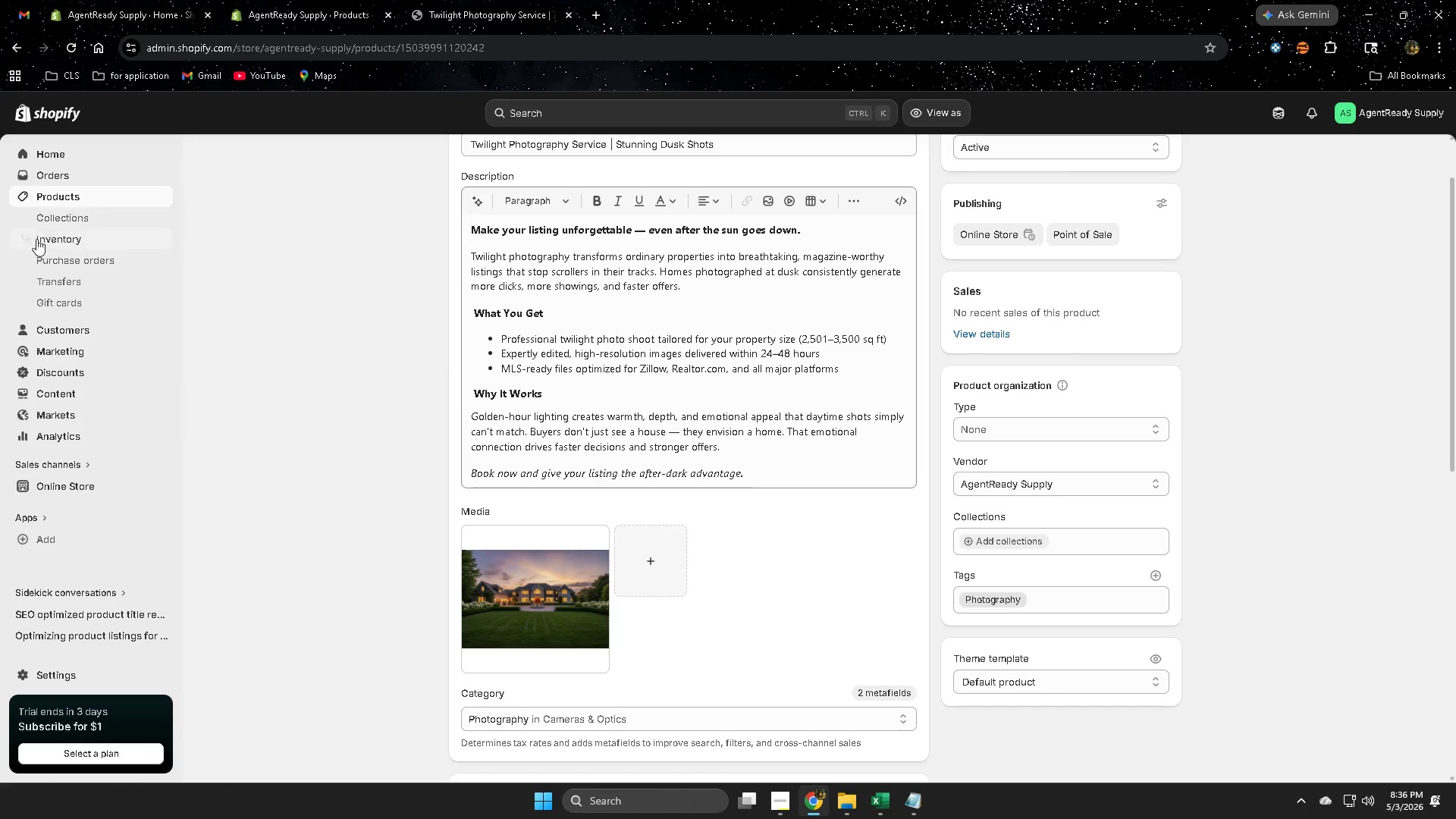 
left_click([75, 199])
 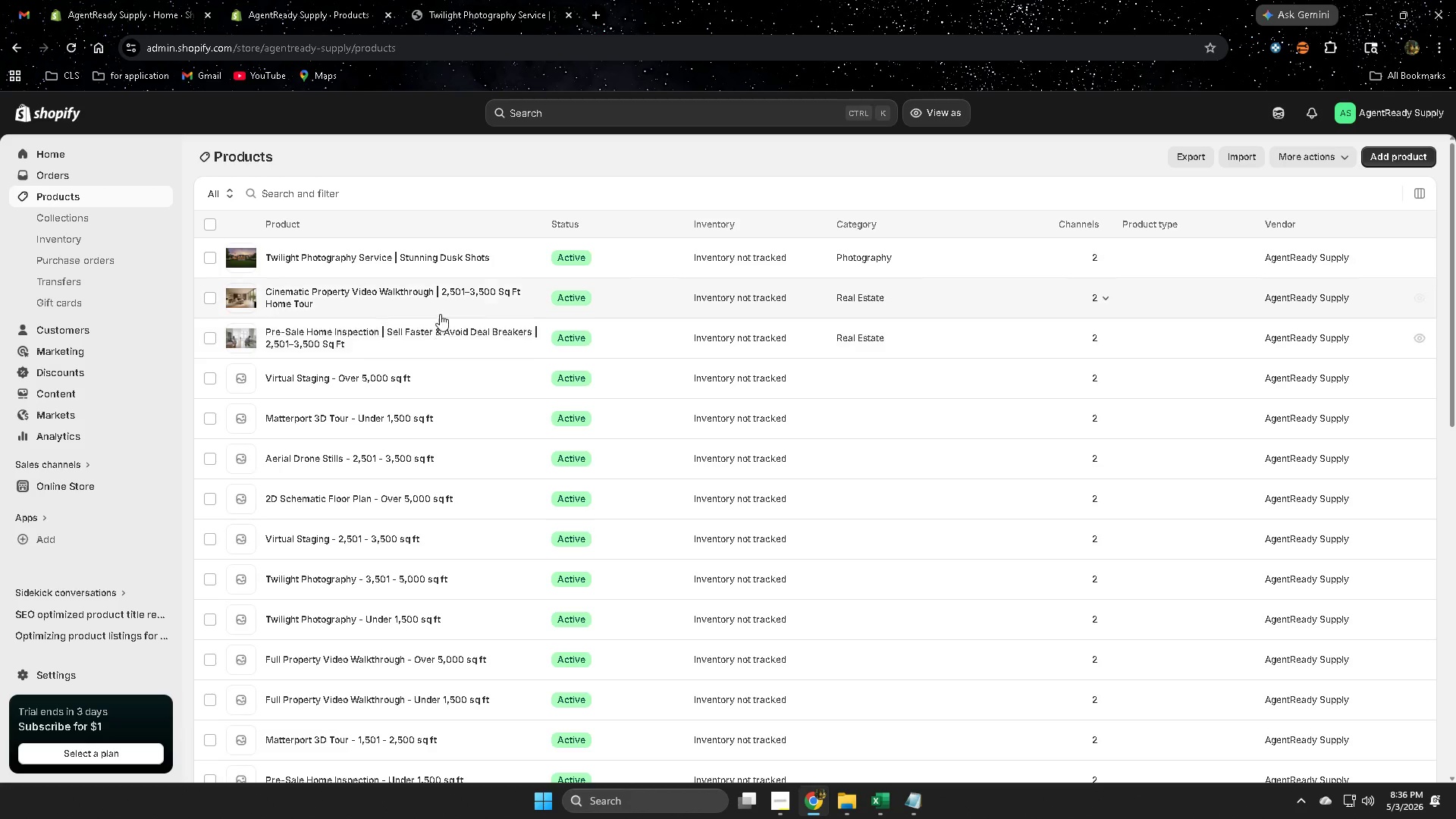 
left_click([532, 301])
 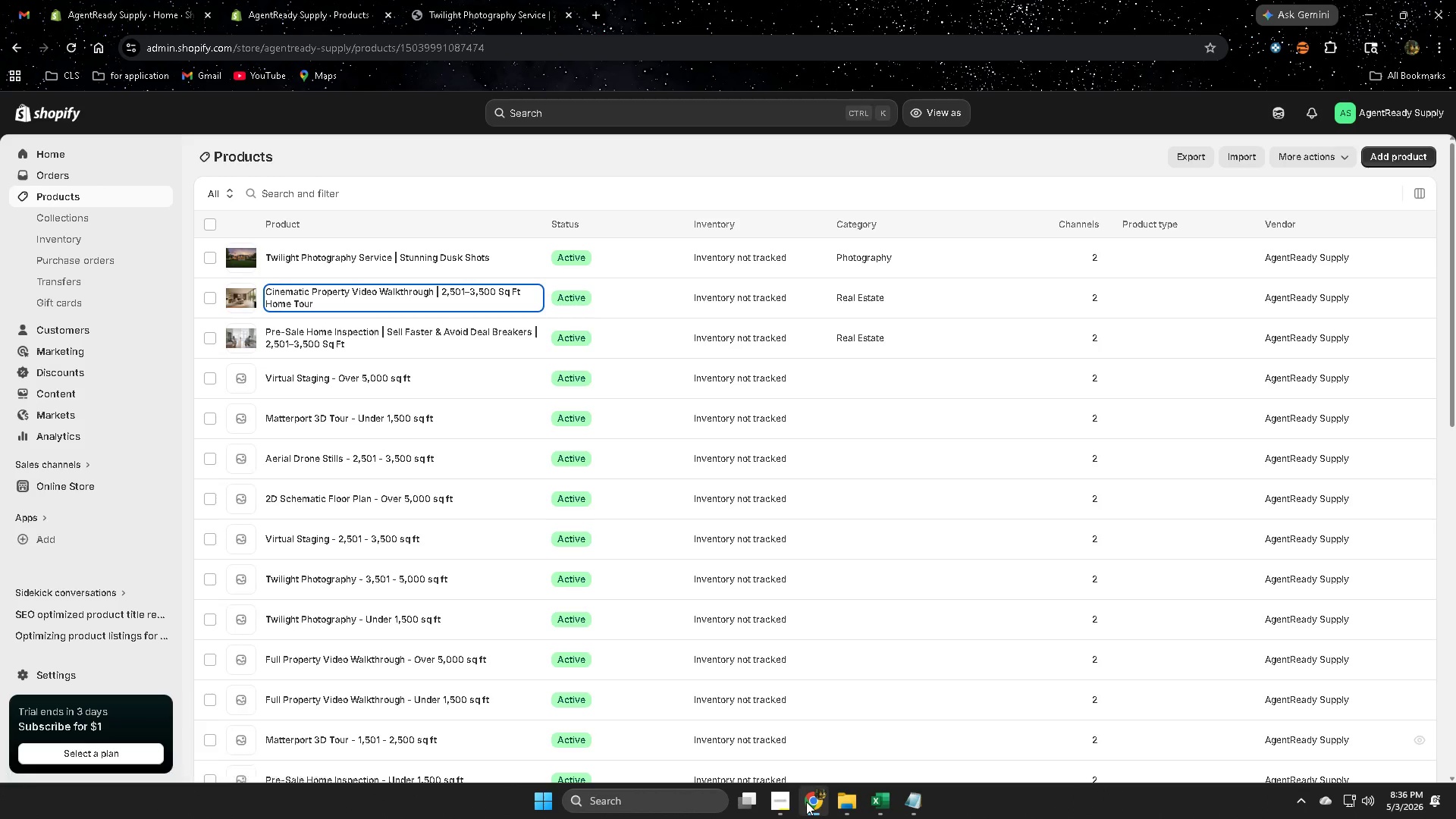 
left_click([775, 804])